 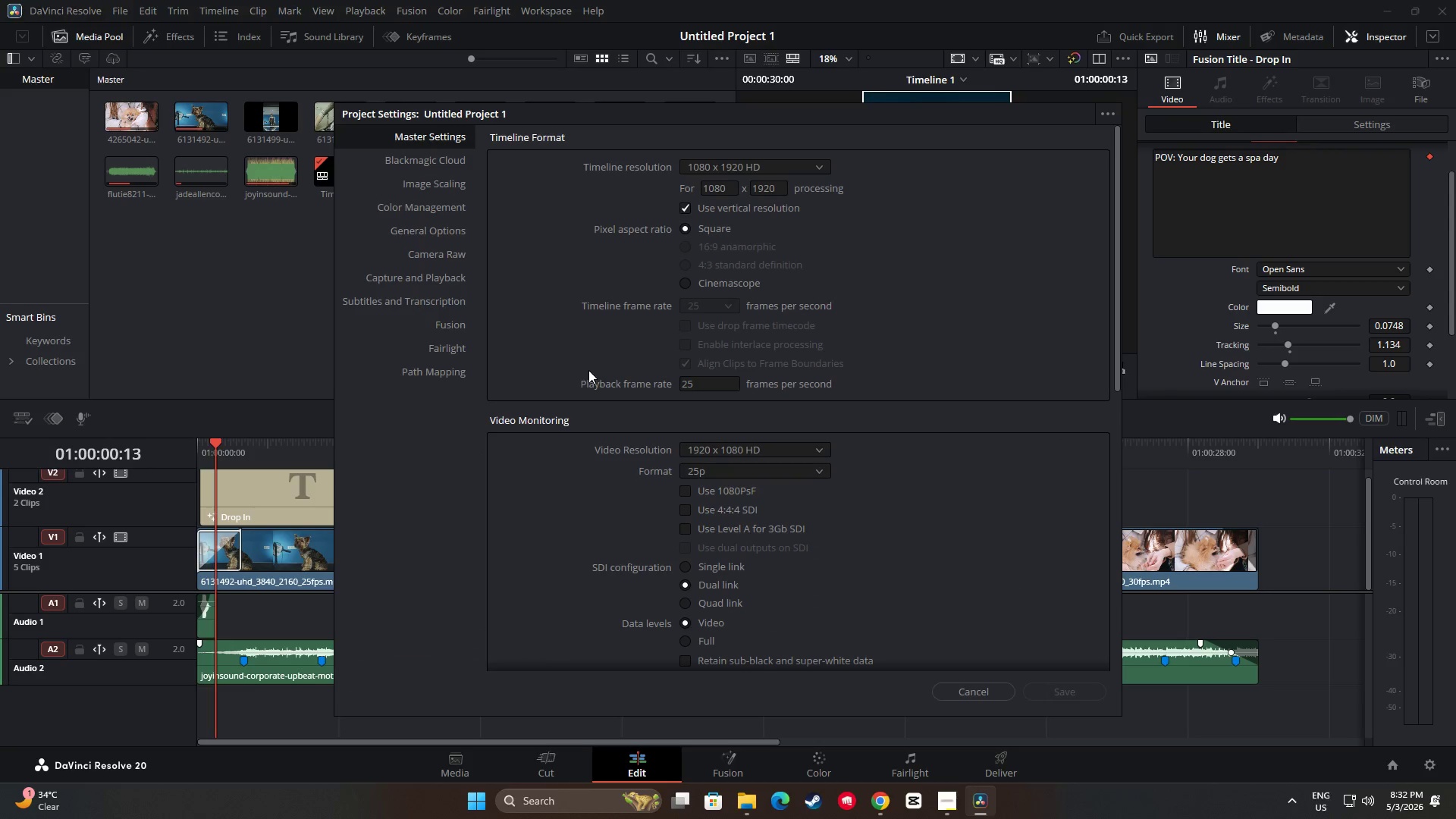 
left_click([1007, 769])
 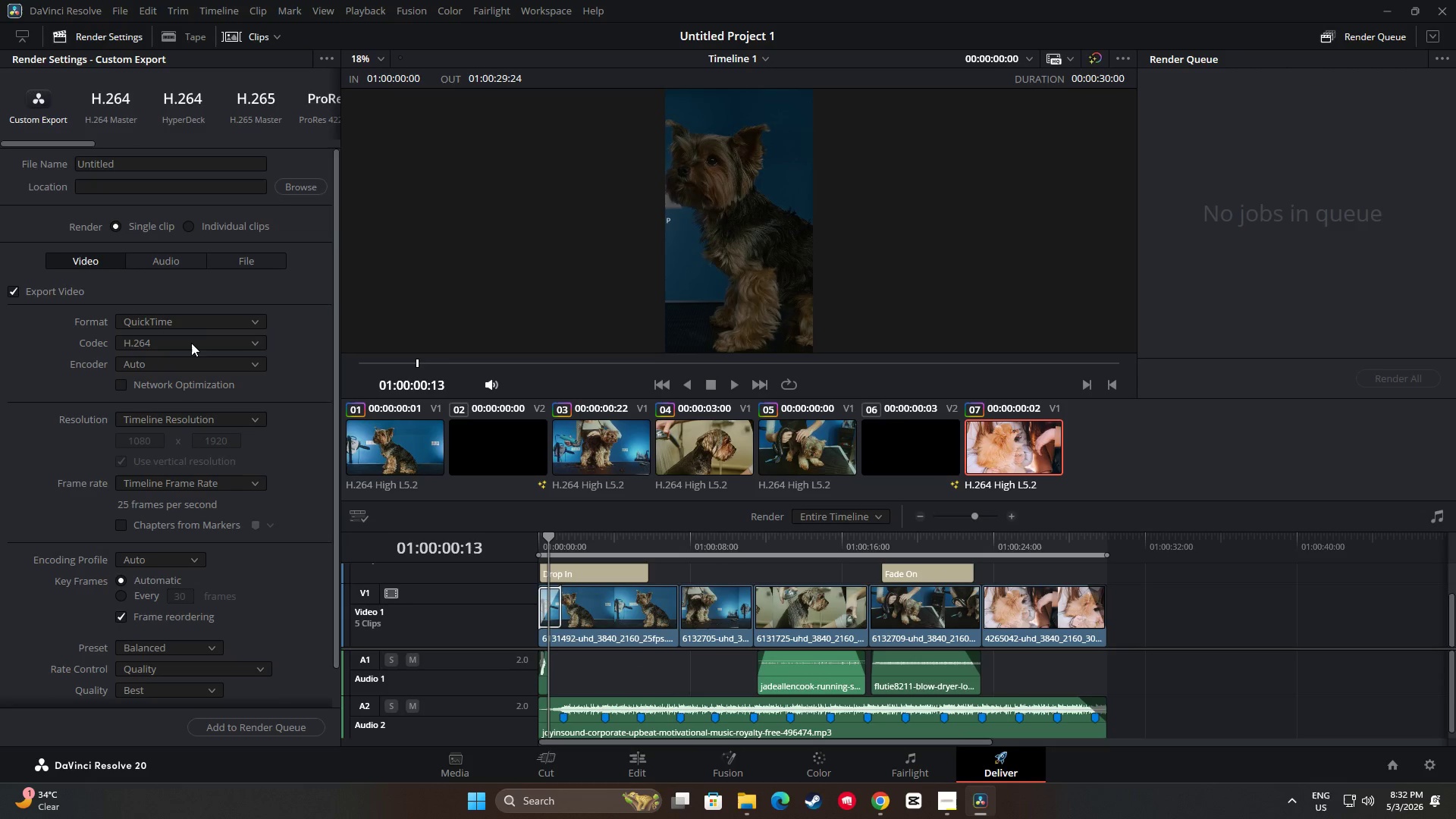 
left_click([181, 321])
 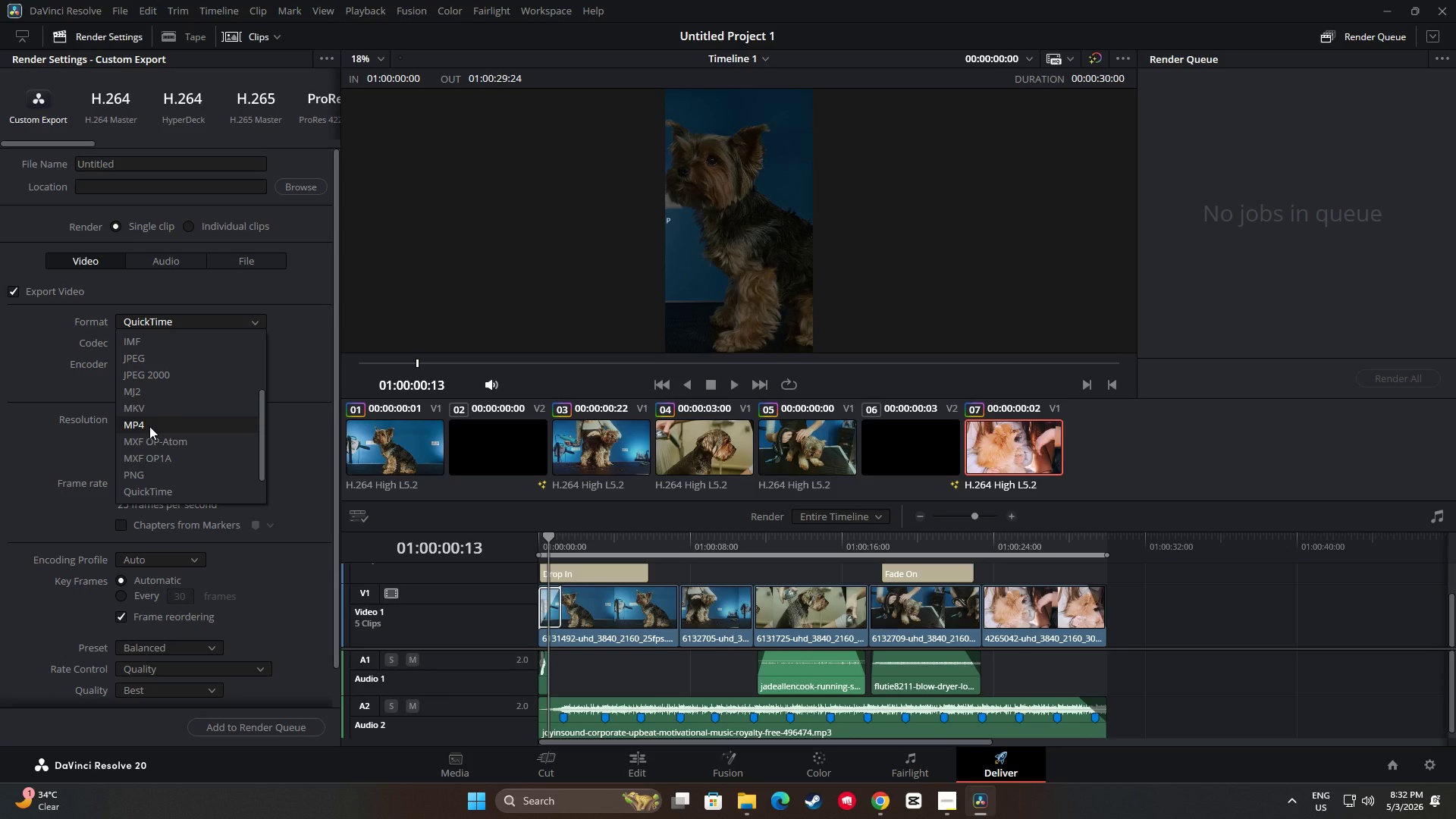 
left_click([149, 426])
 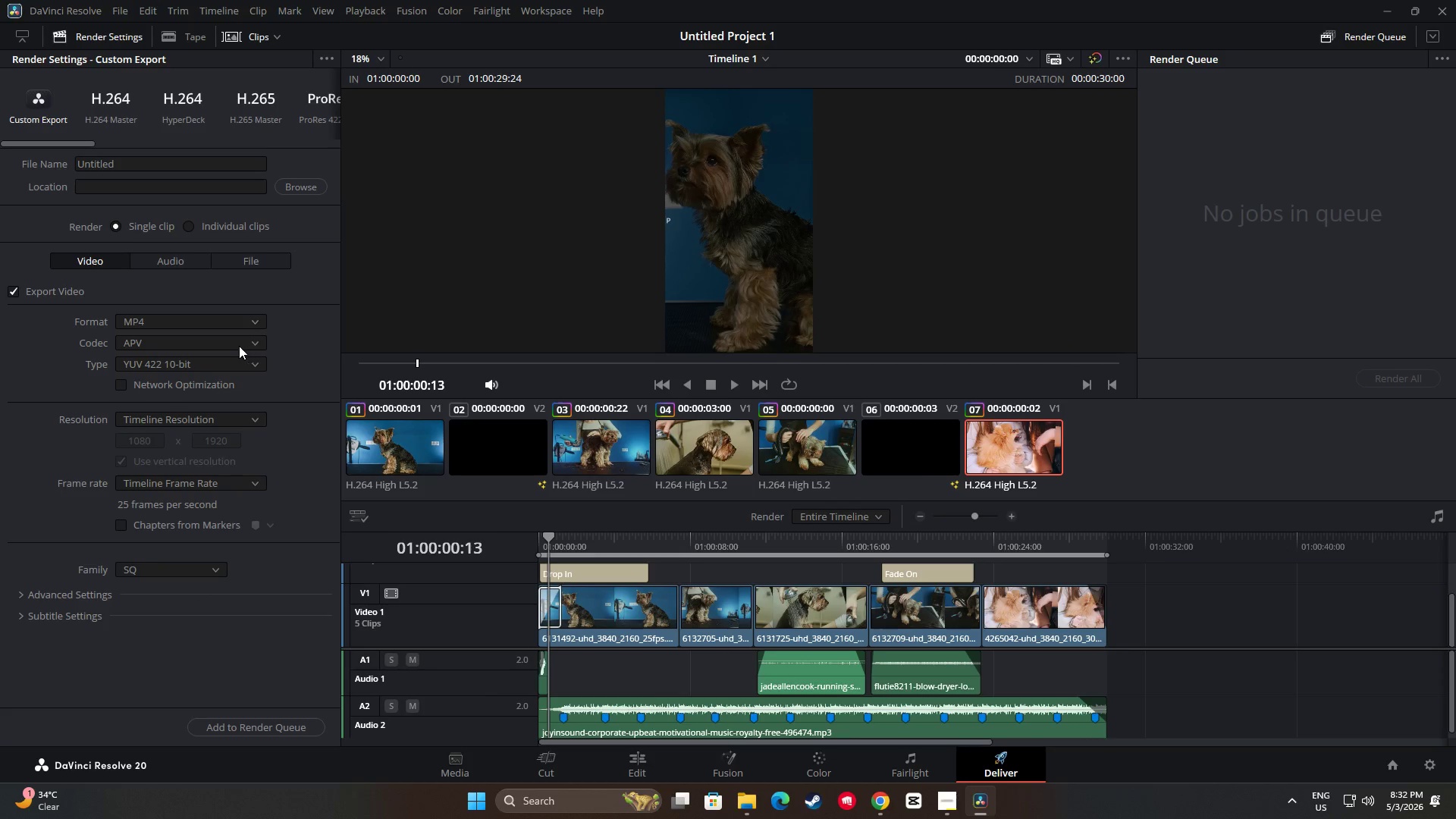 
left_click([217, 346])